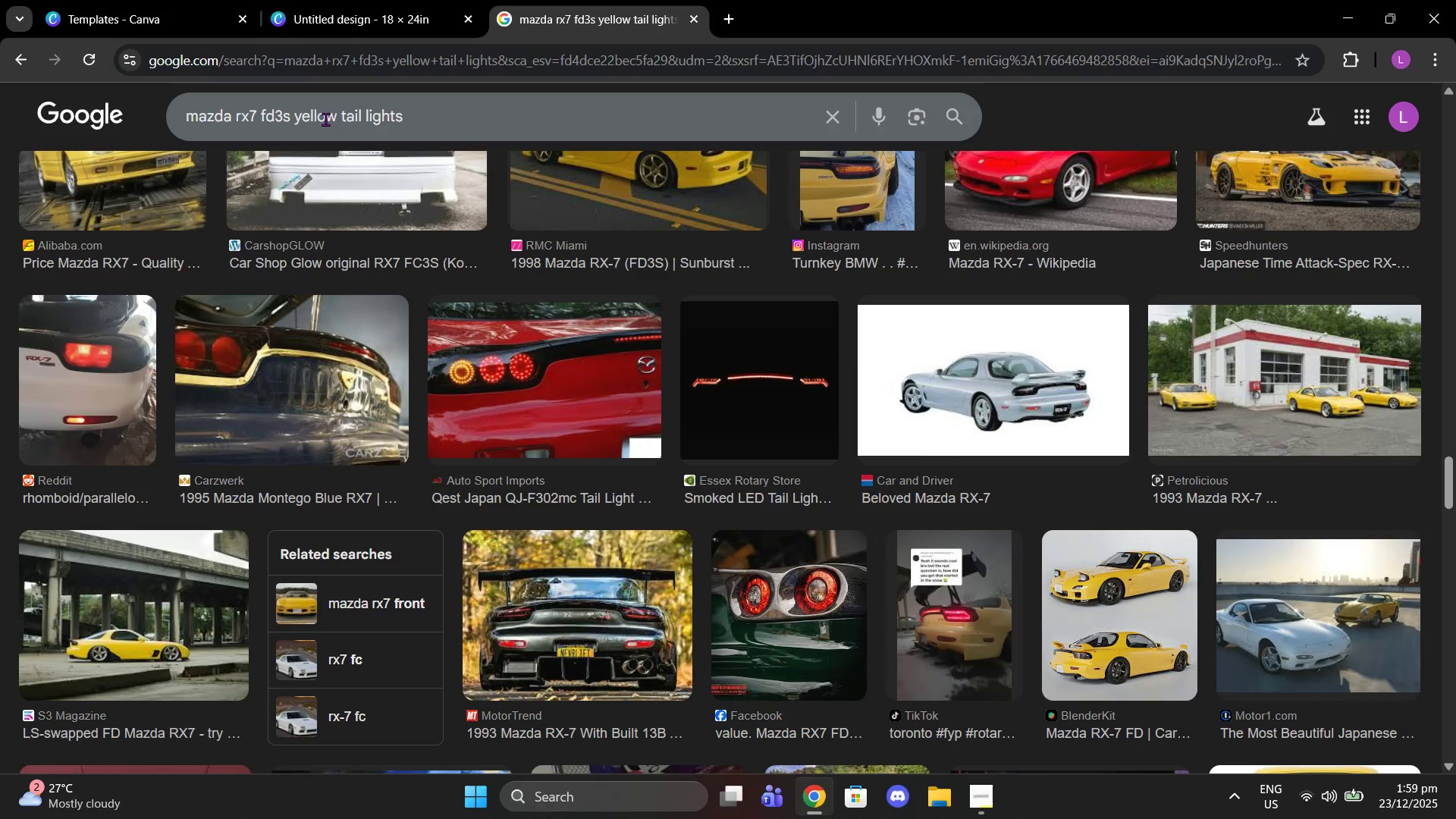 
double_click([322, 119])
 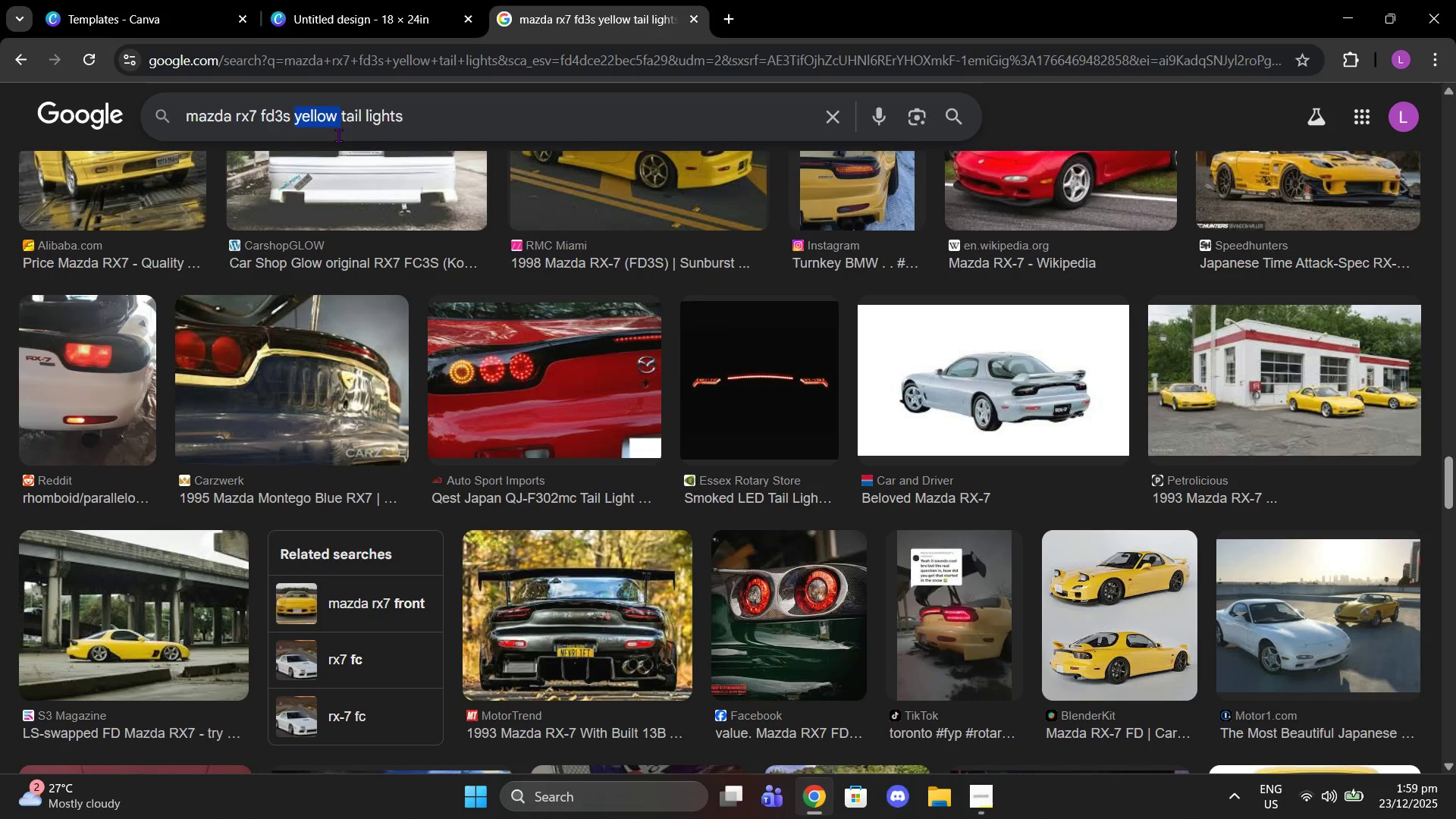 
key(Backspace)
 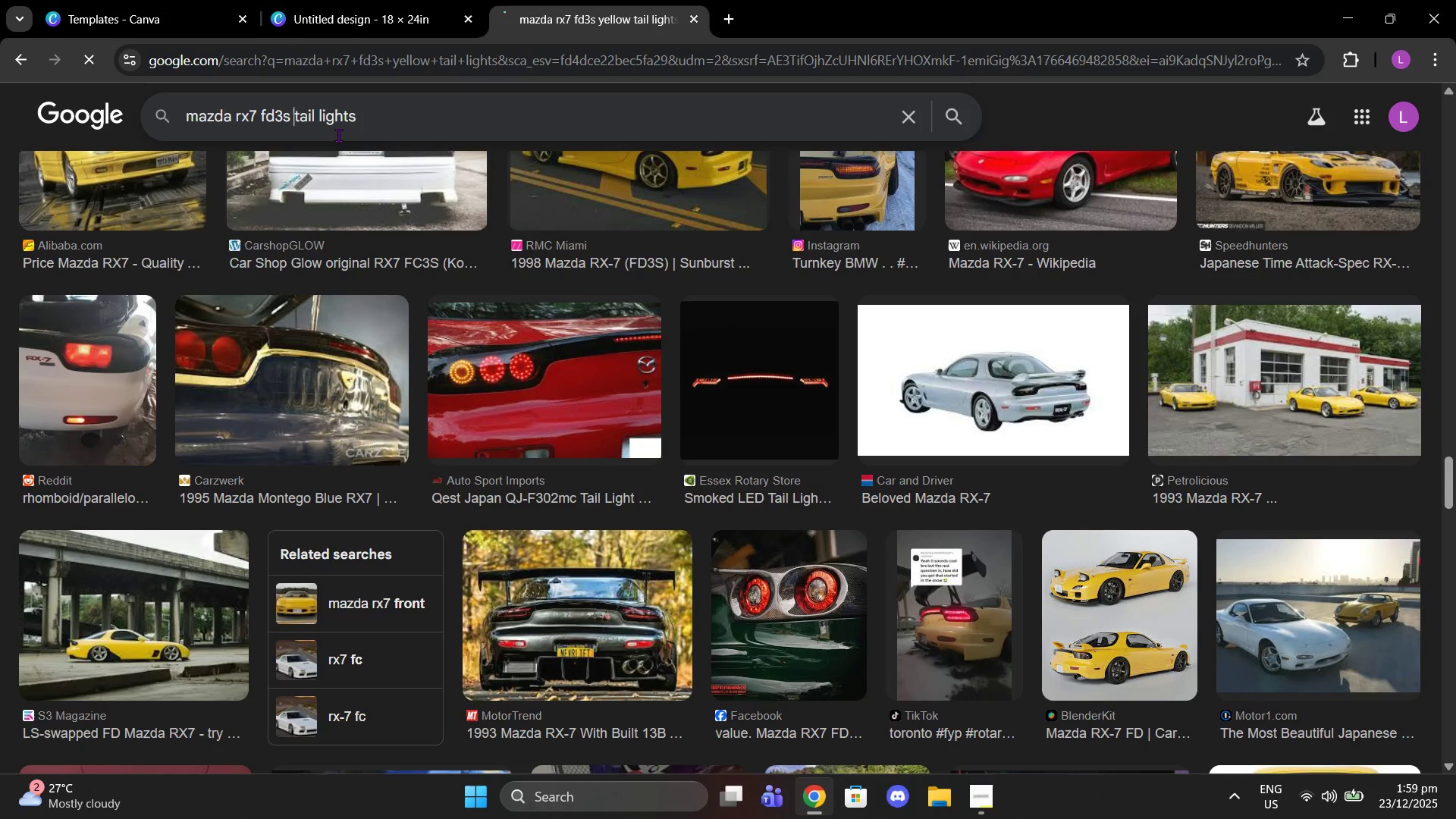 
key(Enter)
 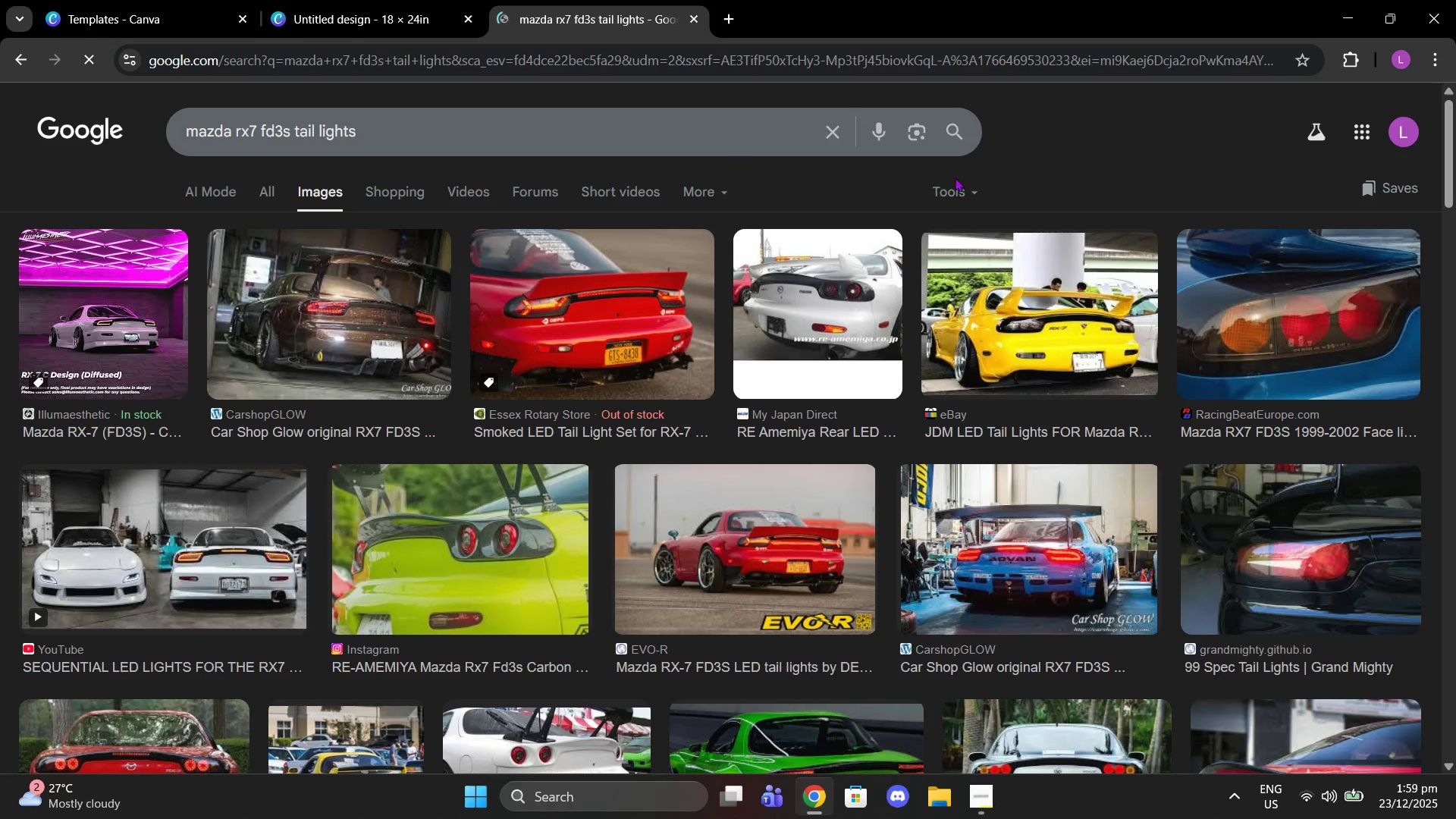 
scroll: coordinate [377, 381], scroll_direction: down, amount: 7.0
 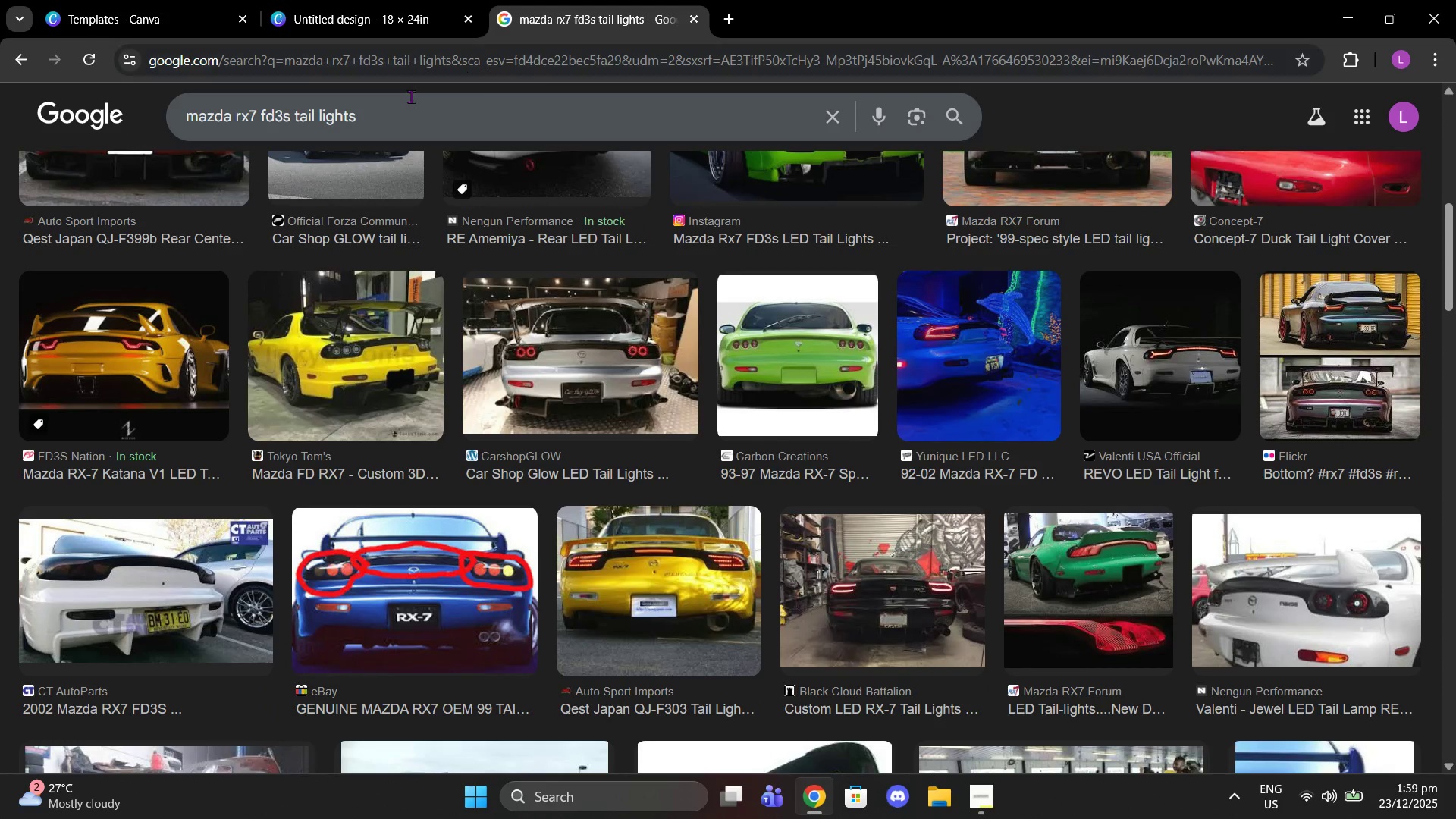 
left_click_drag(start_coordinate=[391, 121], to_coordinate=[291, 122])
 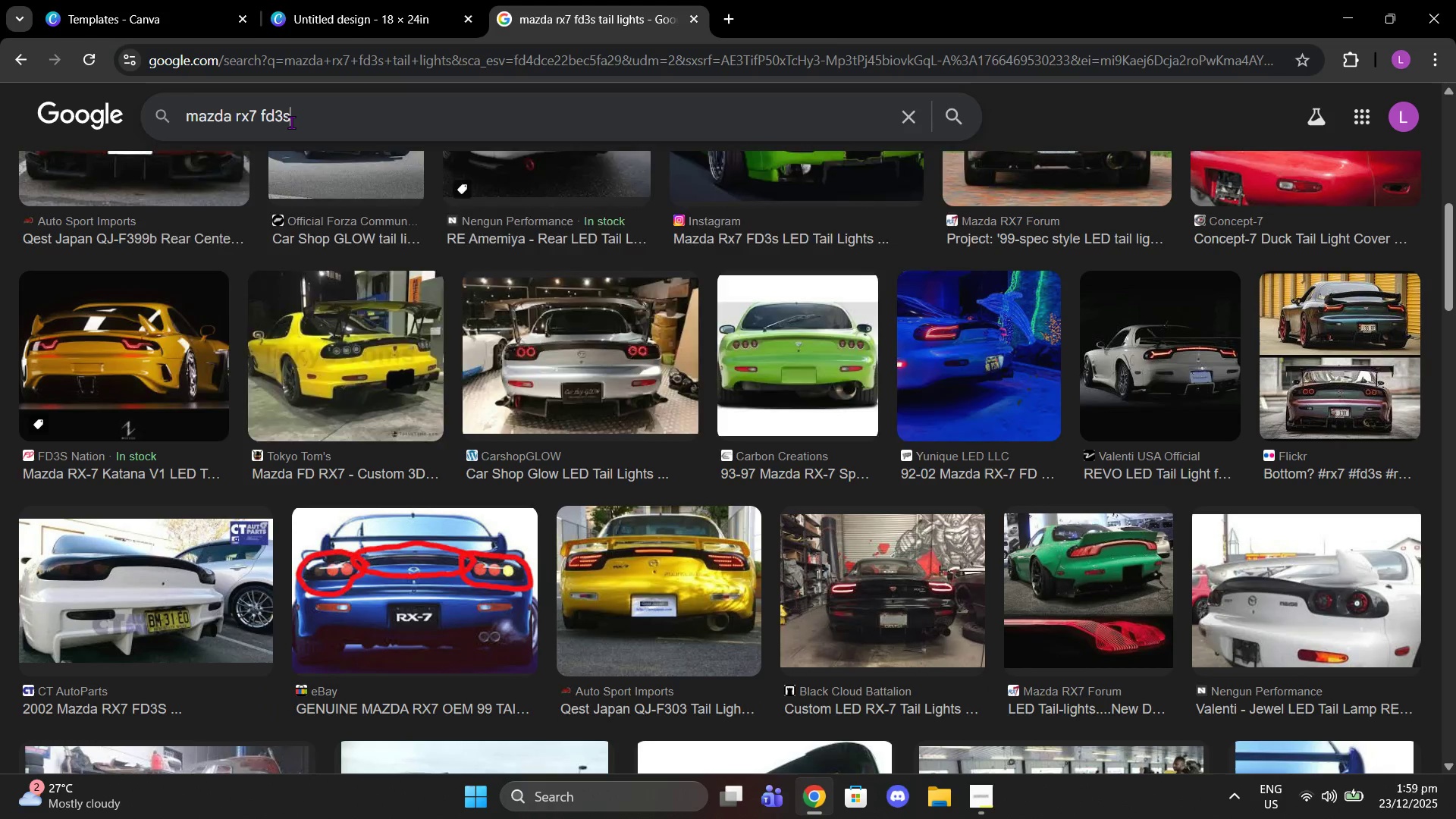 
key(Backspace)
type(y)
key(Backspace)
type( yellow)
 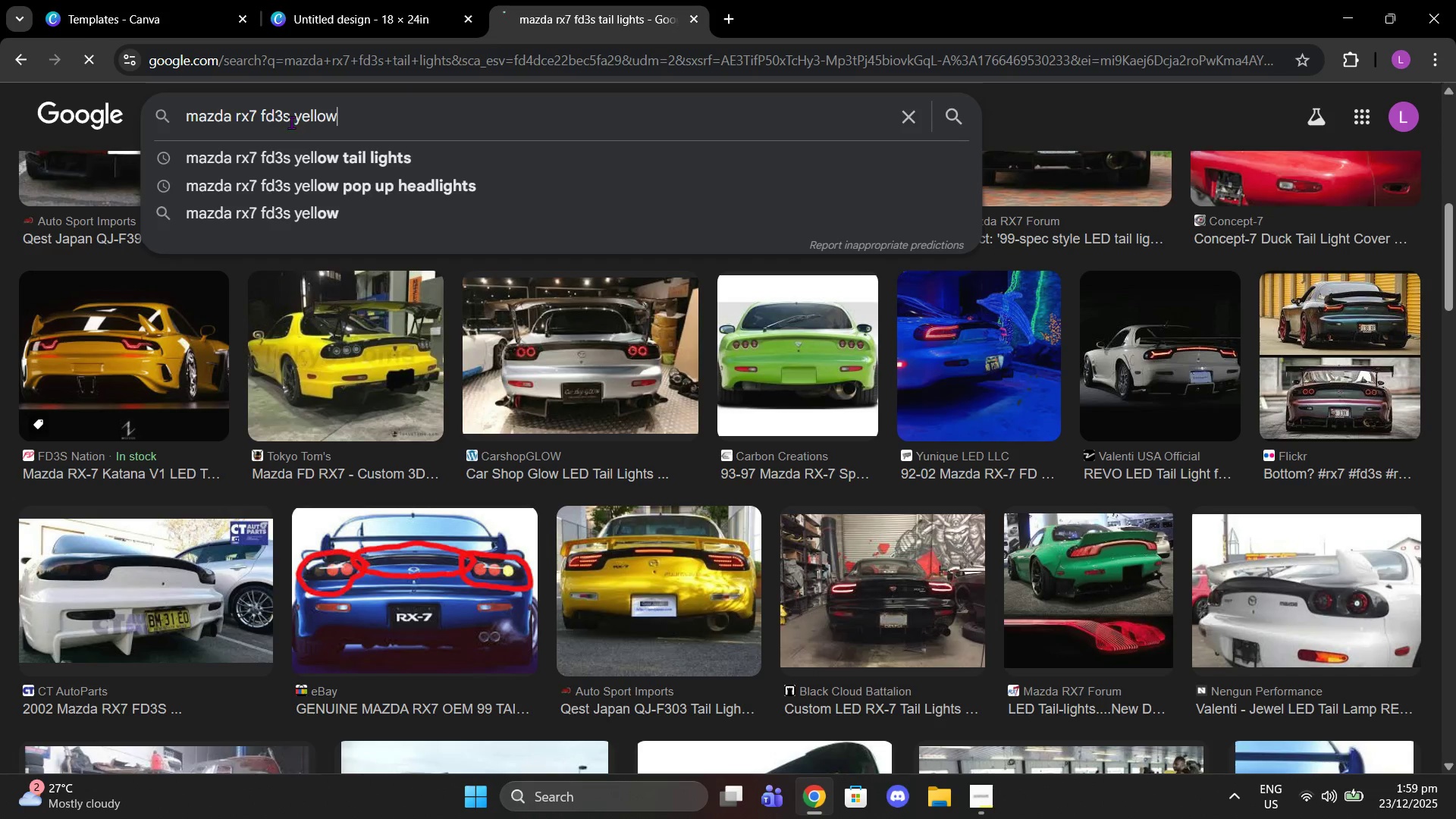 
key(Enter)
 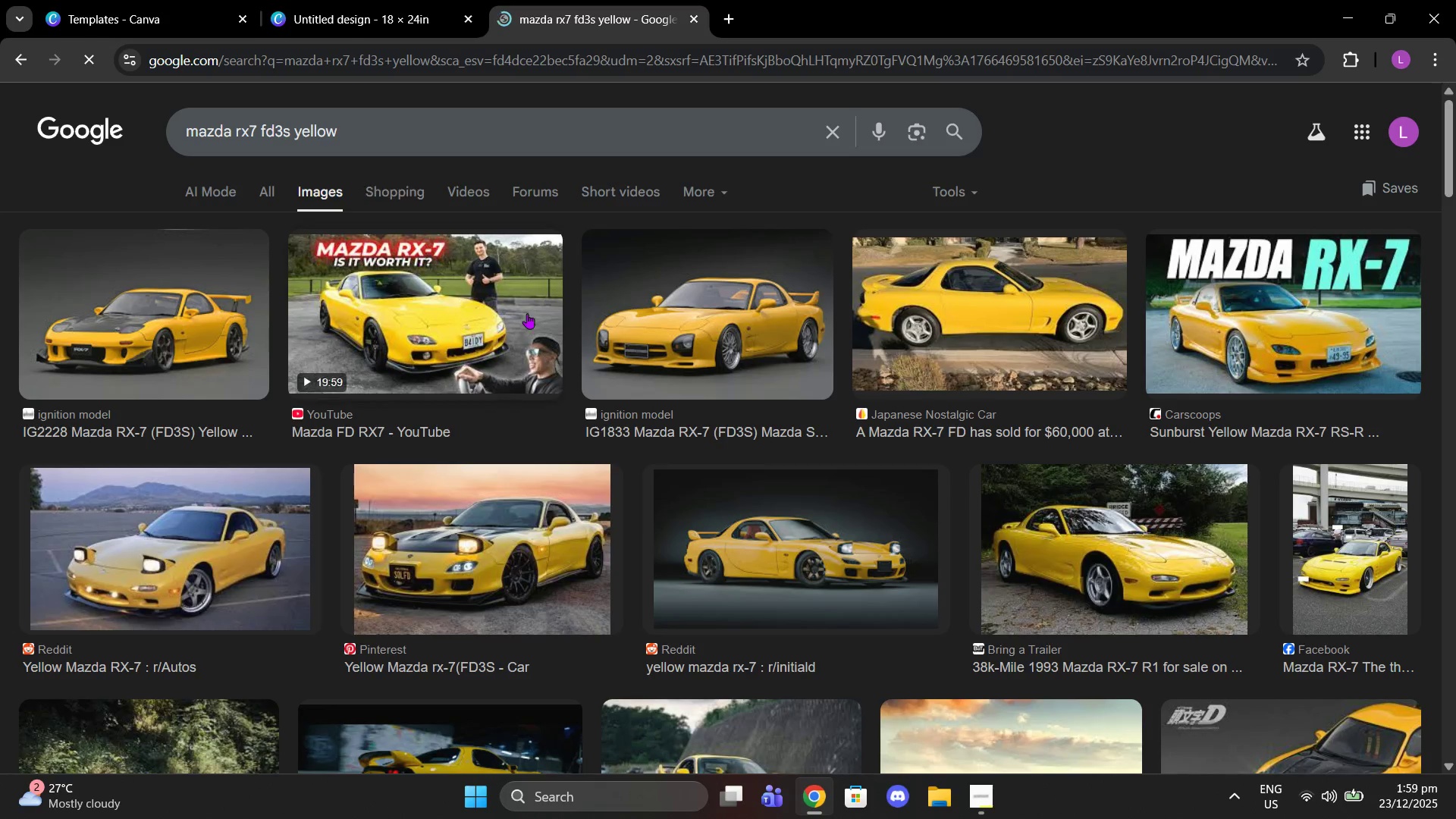 
scroll: coordinate [632, 323], scroll_direction: down, amount: 3.0
 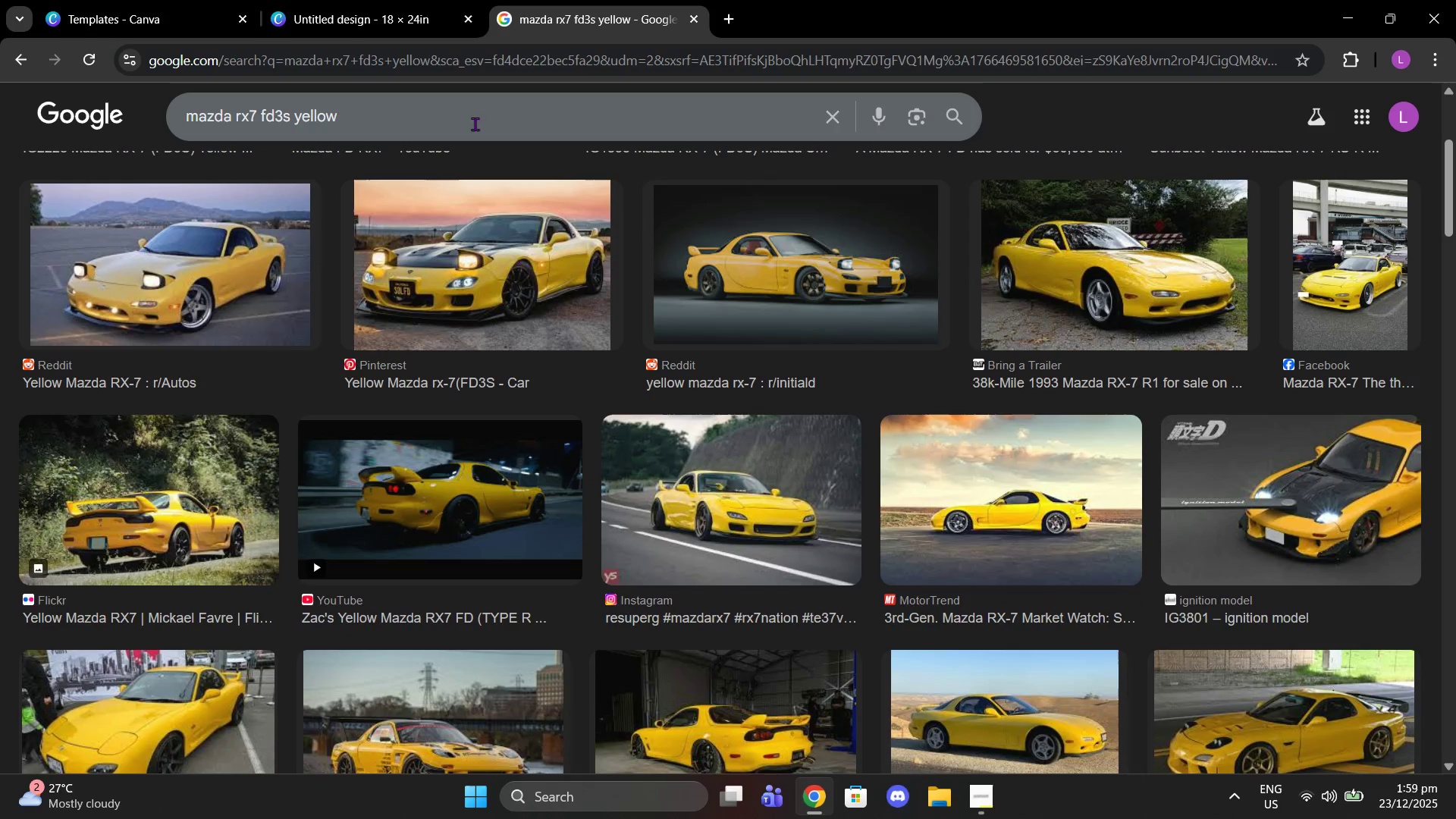 
left_click([465, 108])
 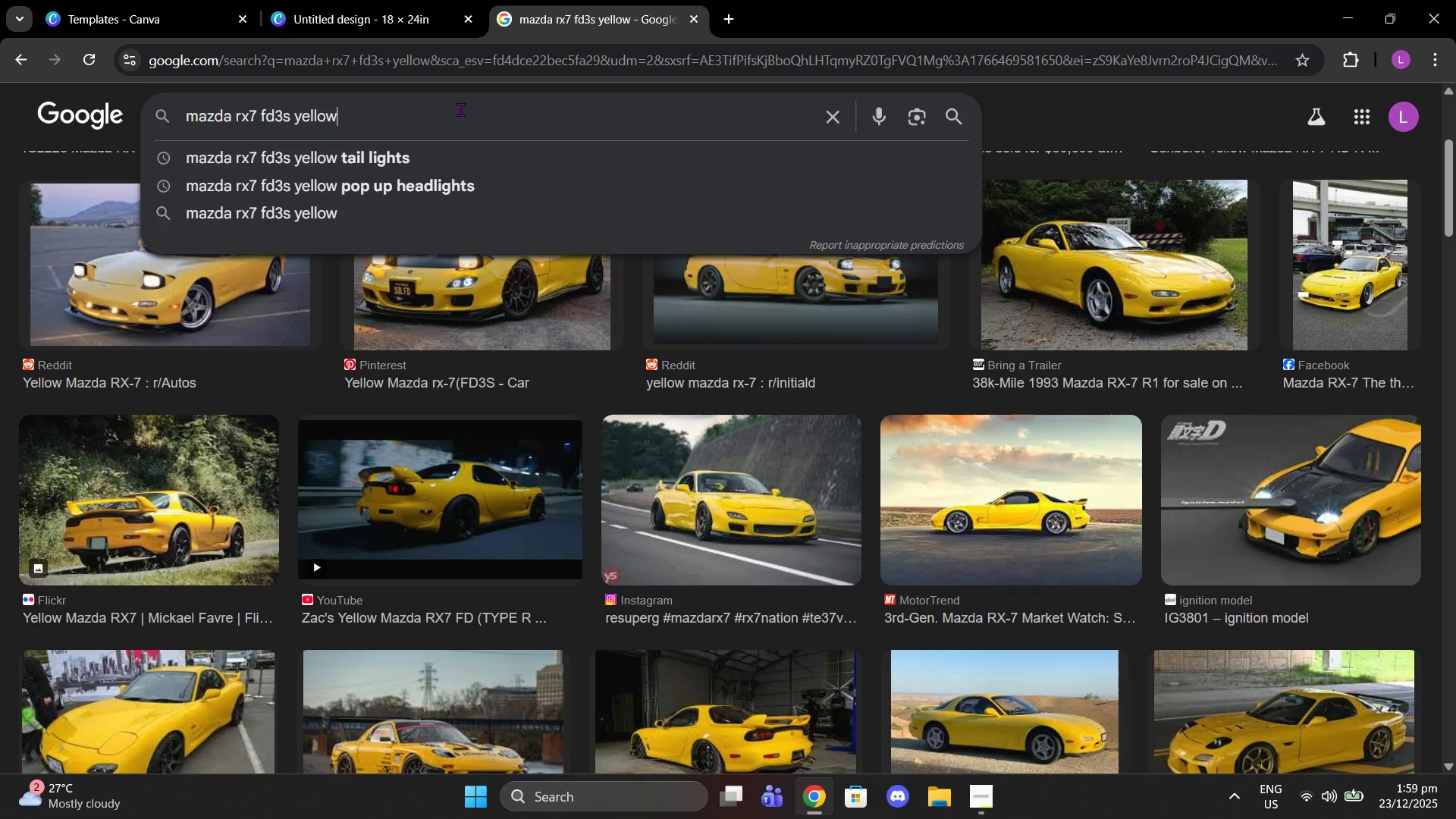 
type( back view)
 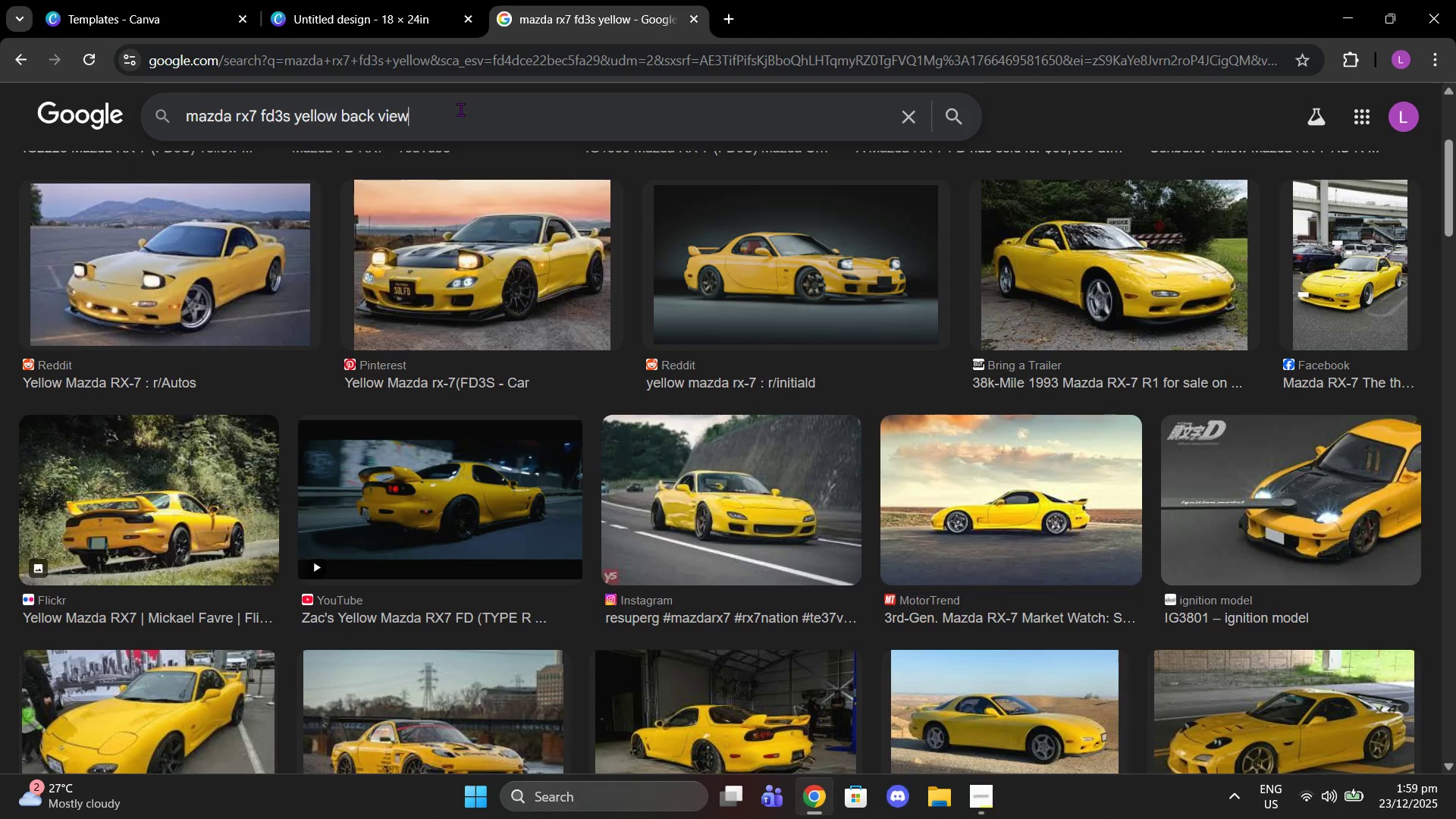 
key(Enter)
 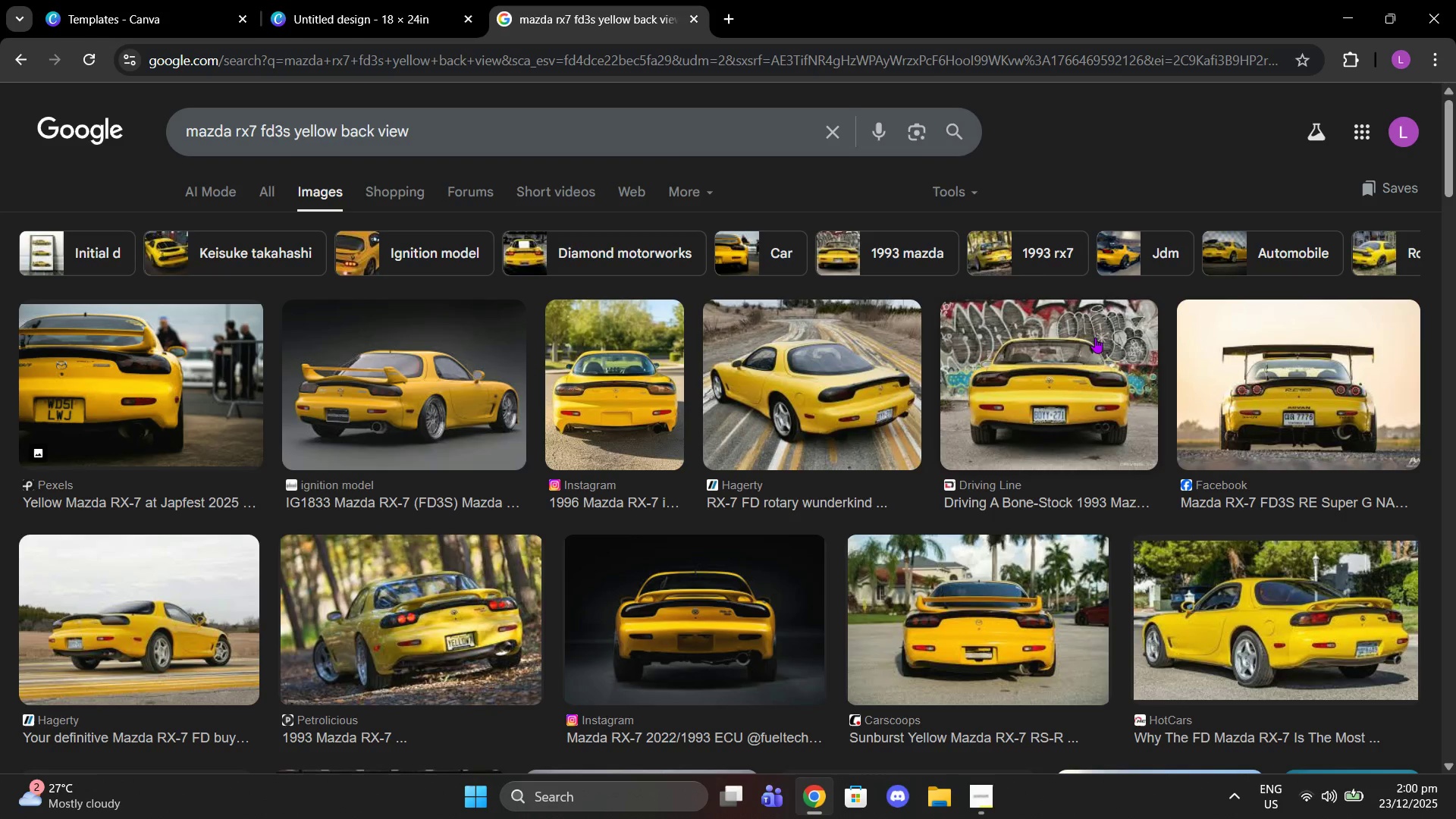 
left_click_drag(start_coordinate=[808, 349], to_coordinate=[818, 364])
 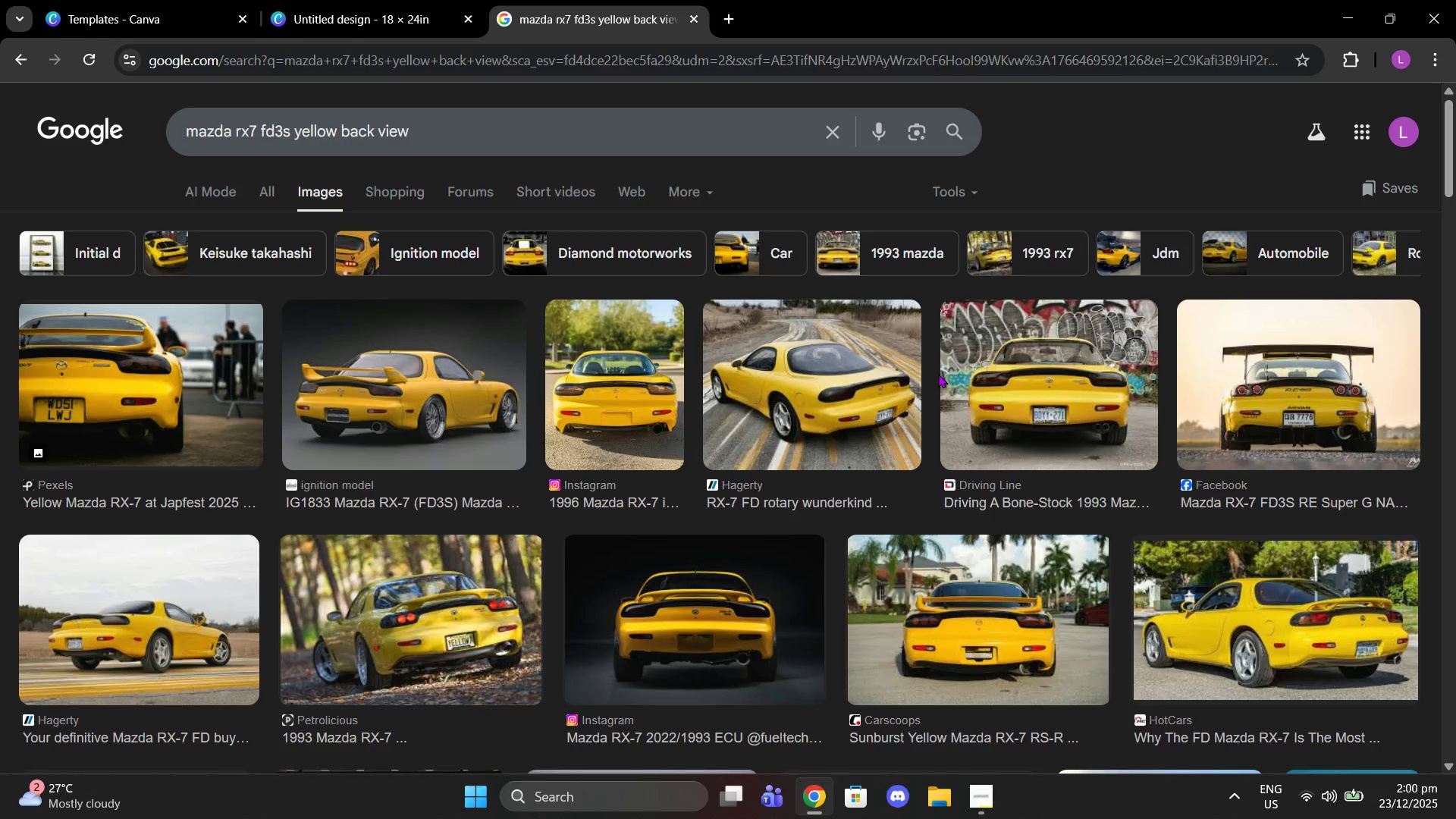 
left_click([1048, 381])
 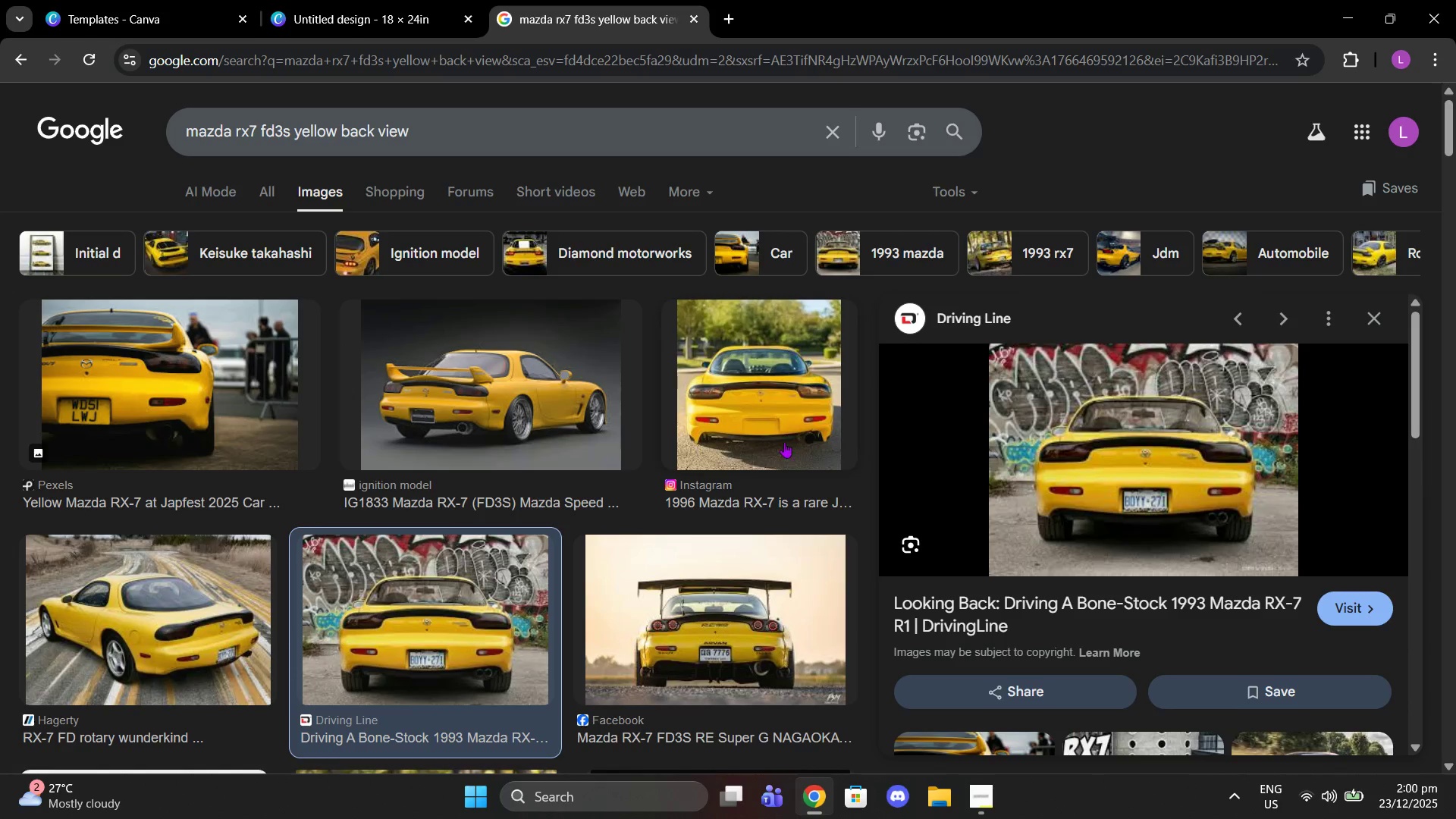 
scroll: coordinate [1143, 460], scroll_direction: down, amount: 3.0
 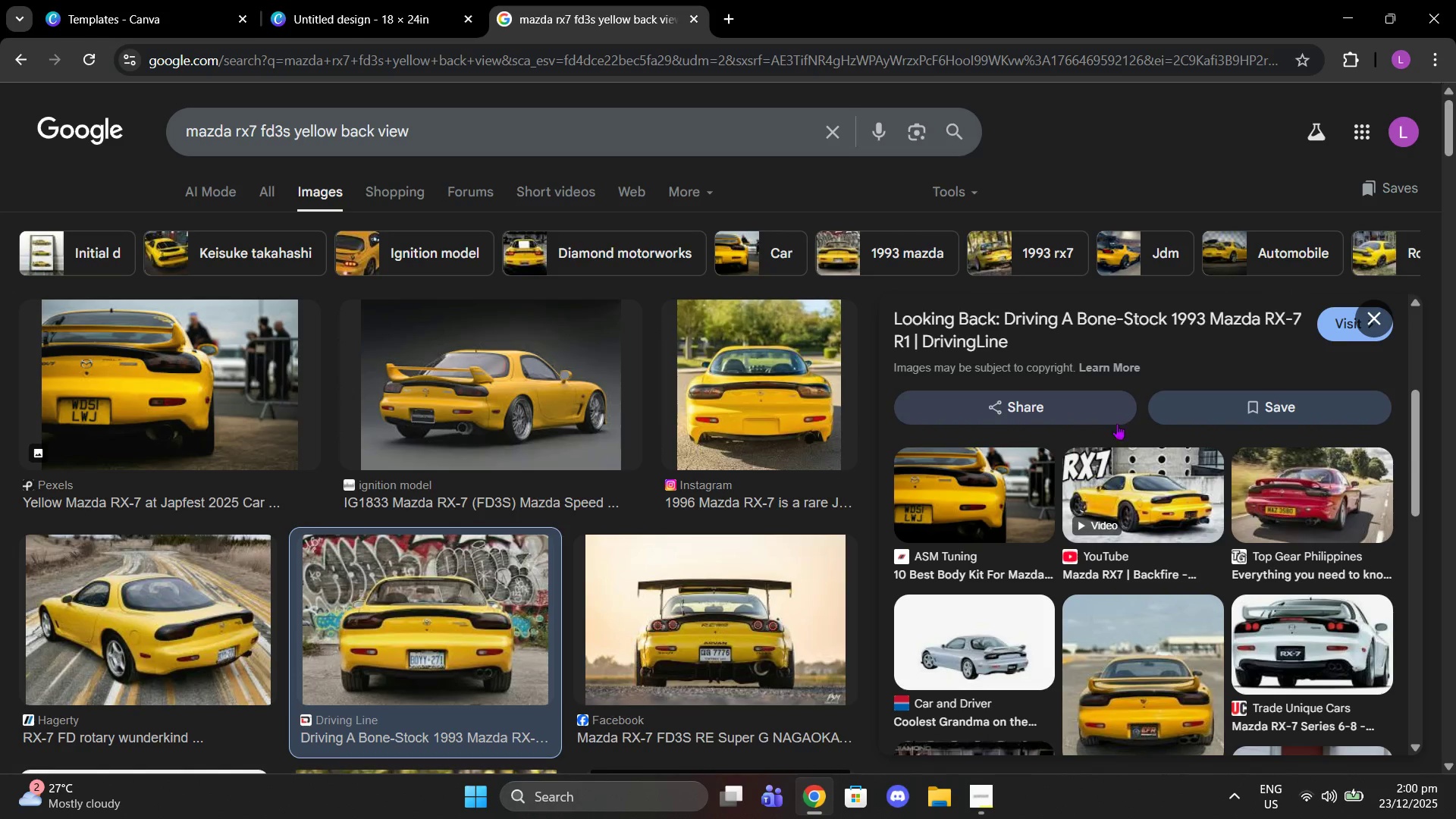 
right_click([1123, 444])
 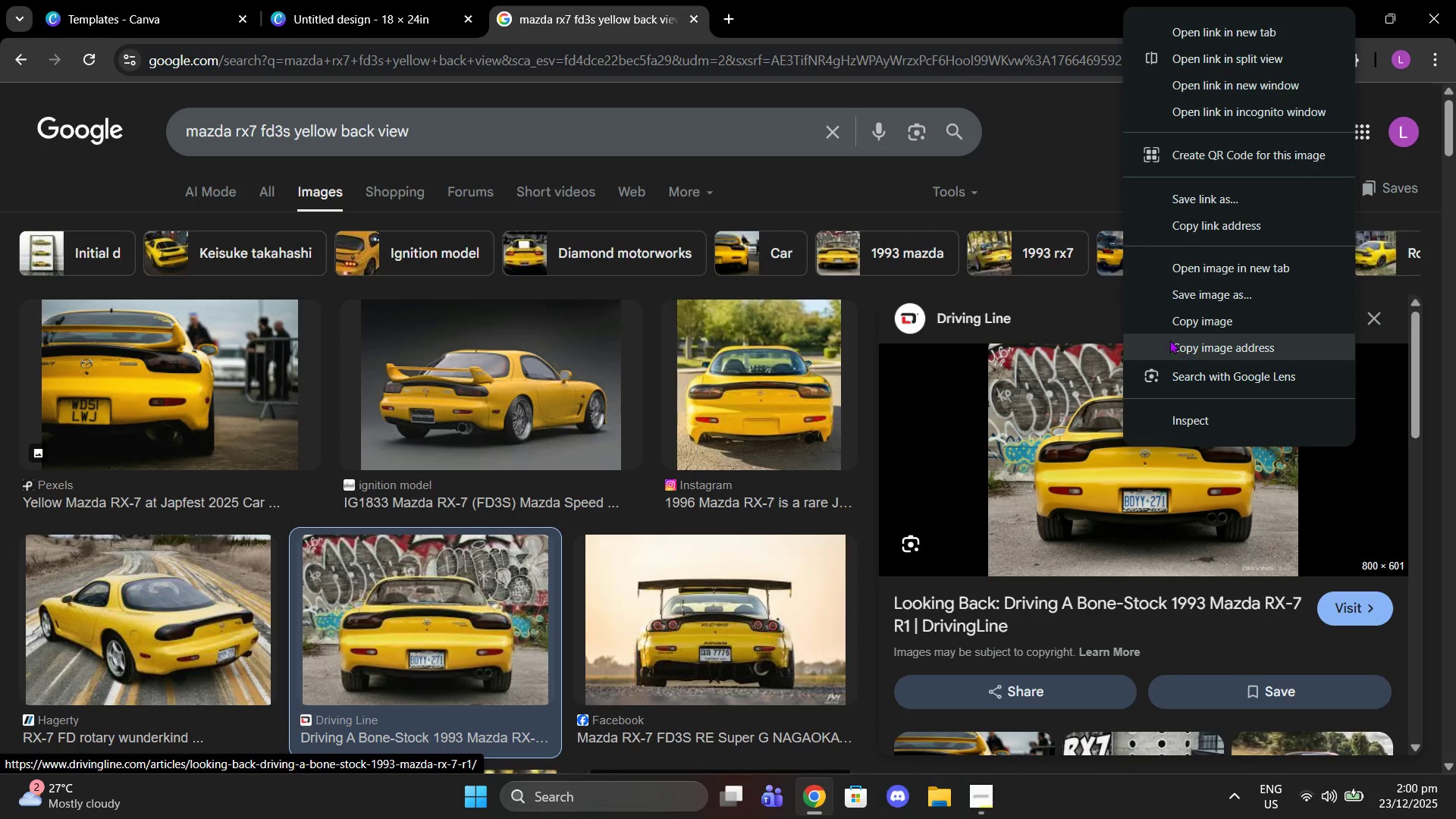 
scroll: coordinate [1134, 453], scroll_direction: up, amount: 4.0
 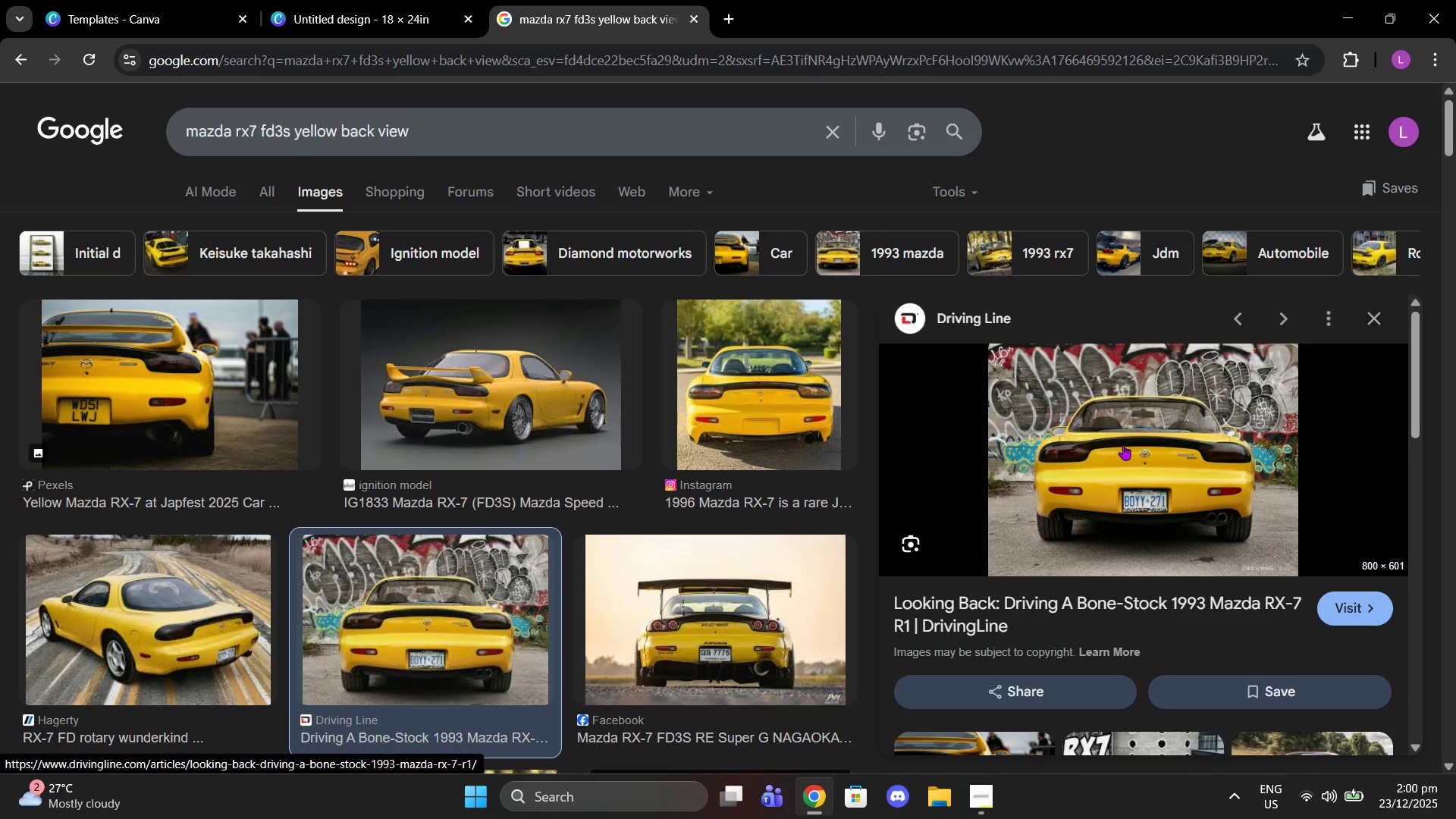 
left_click([1169, 333])
 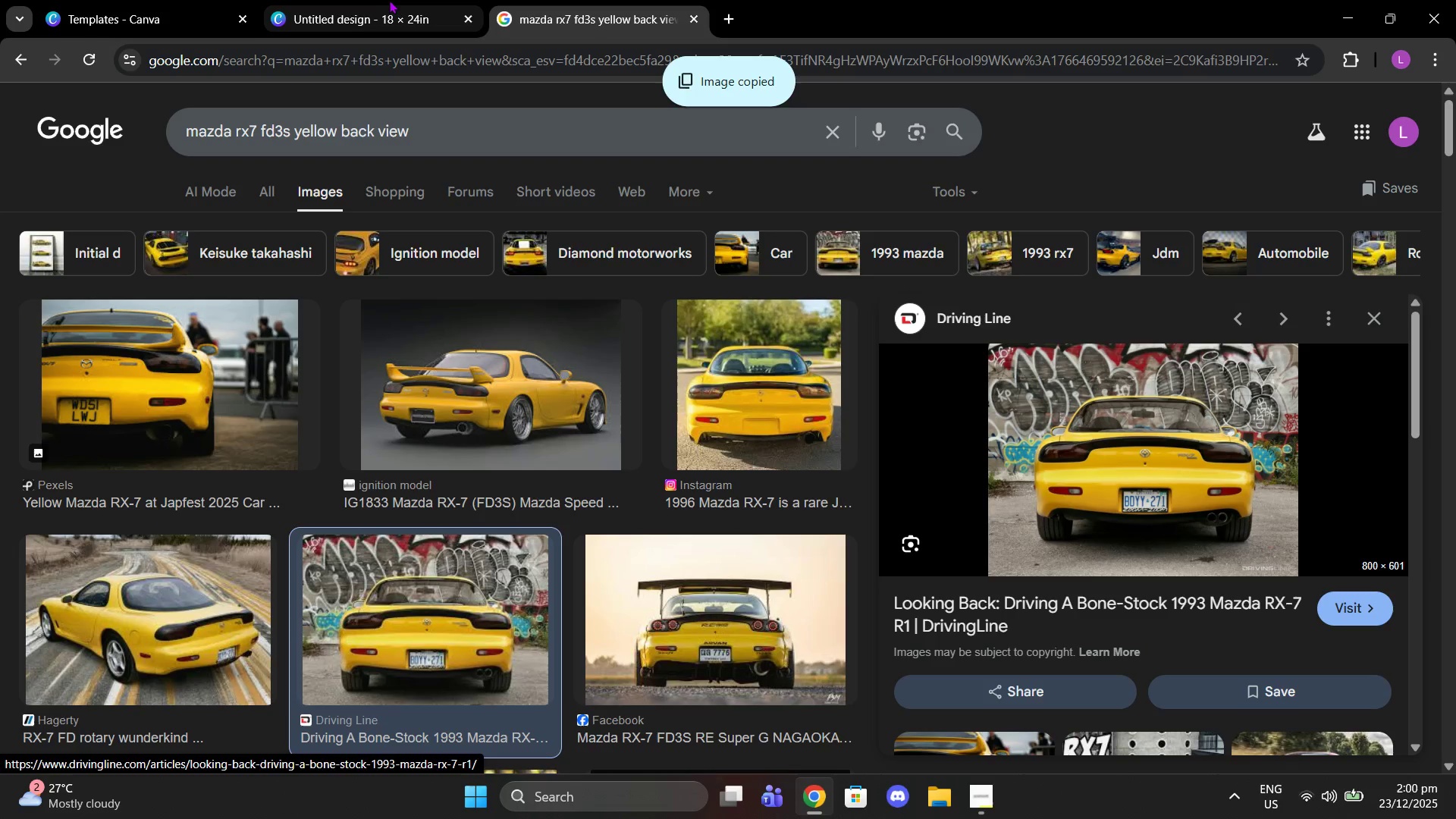 
left_click([389, 0])
 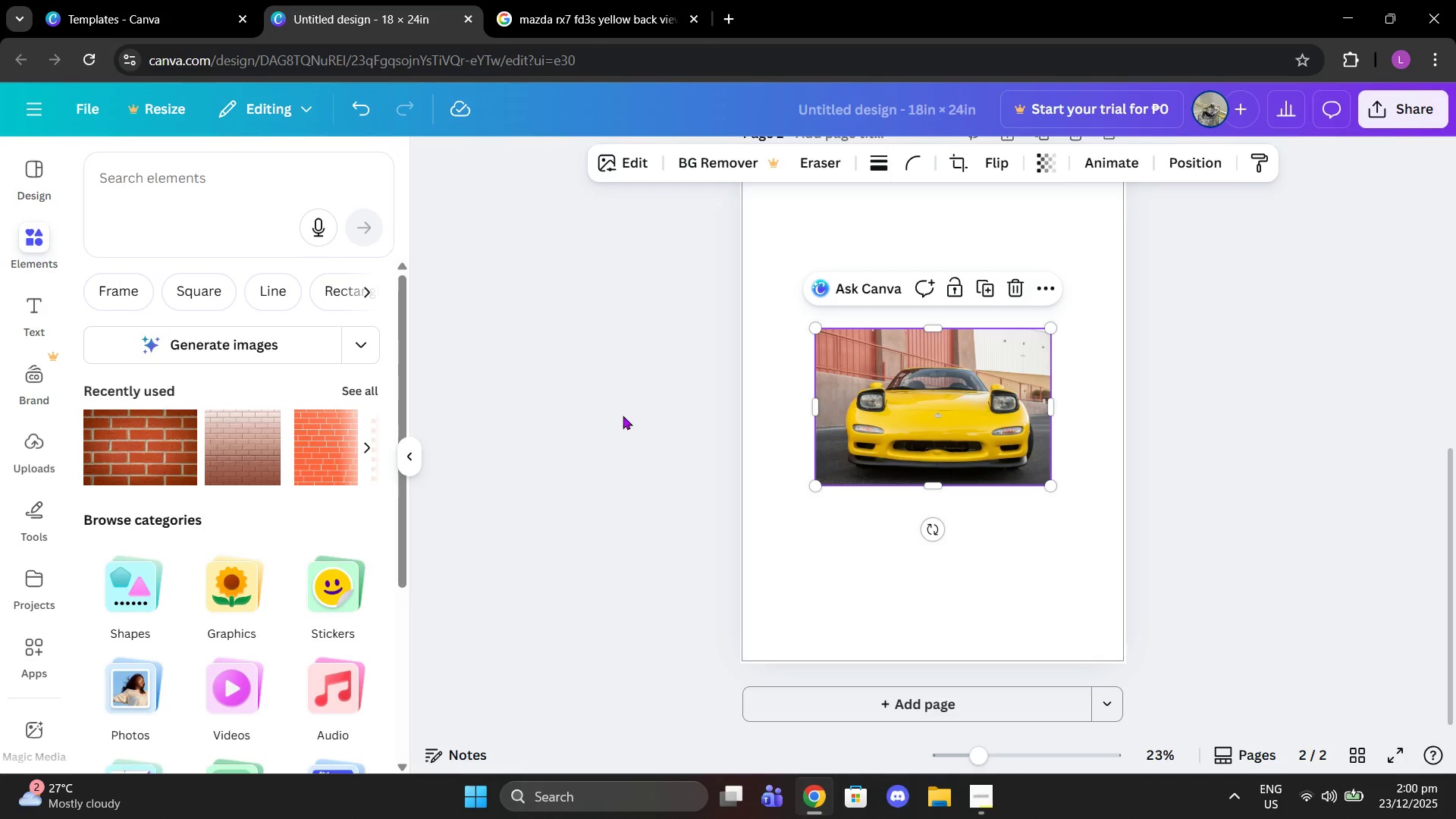 
left_click_drag(start_coordinate=[905, 366], to_coordinate=[855, 234])
 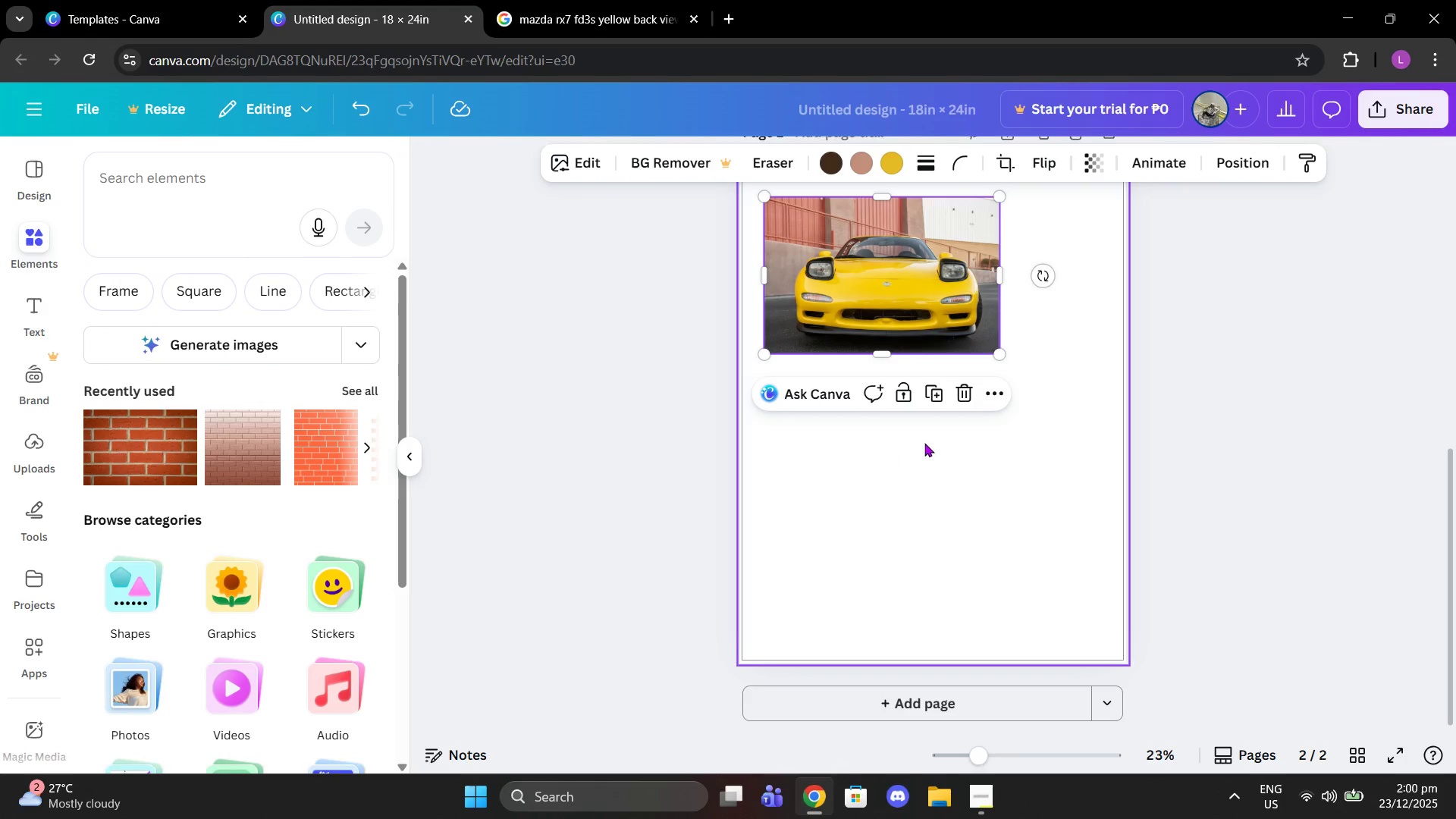 
scroll: coordinate [773, 452], scroll_direction: down, amount: 1.0
 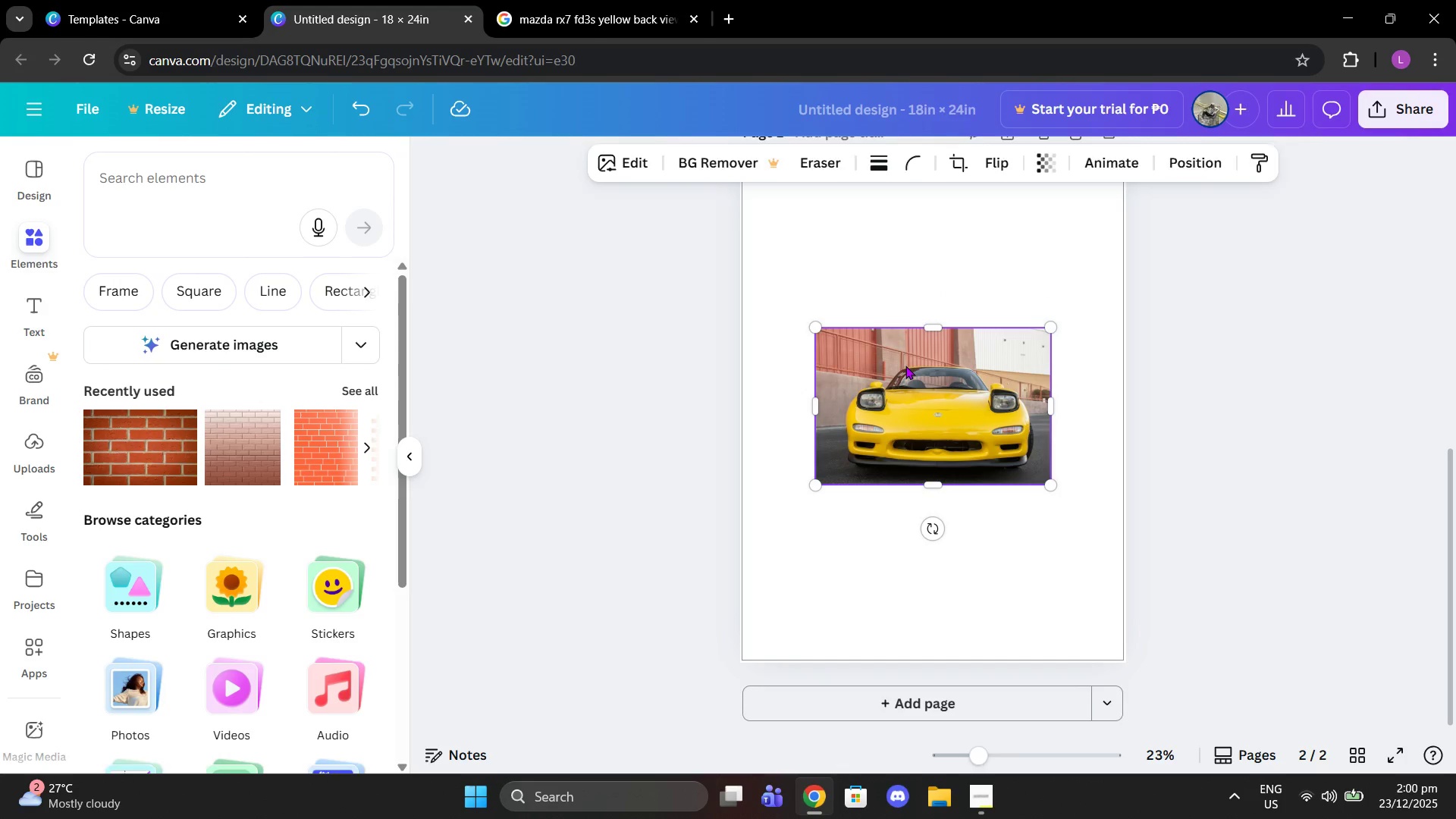 
left_click([925, 447])
 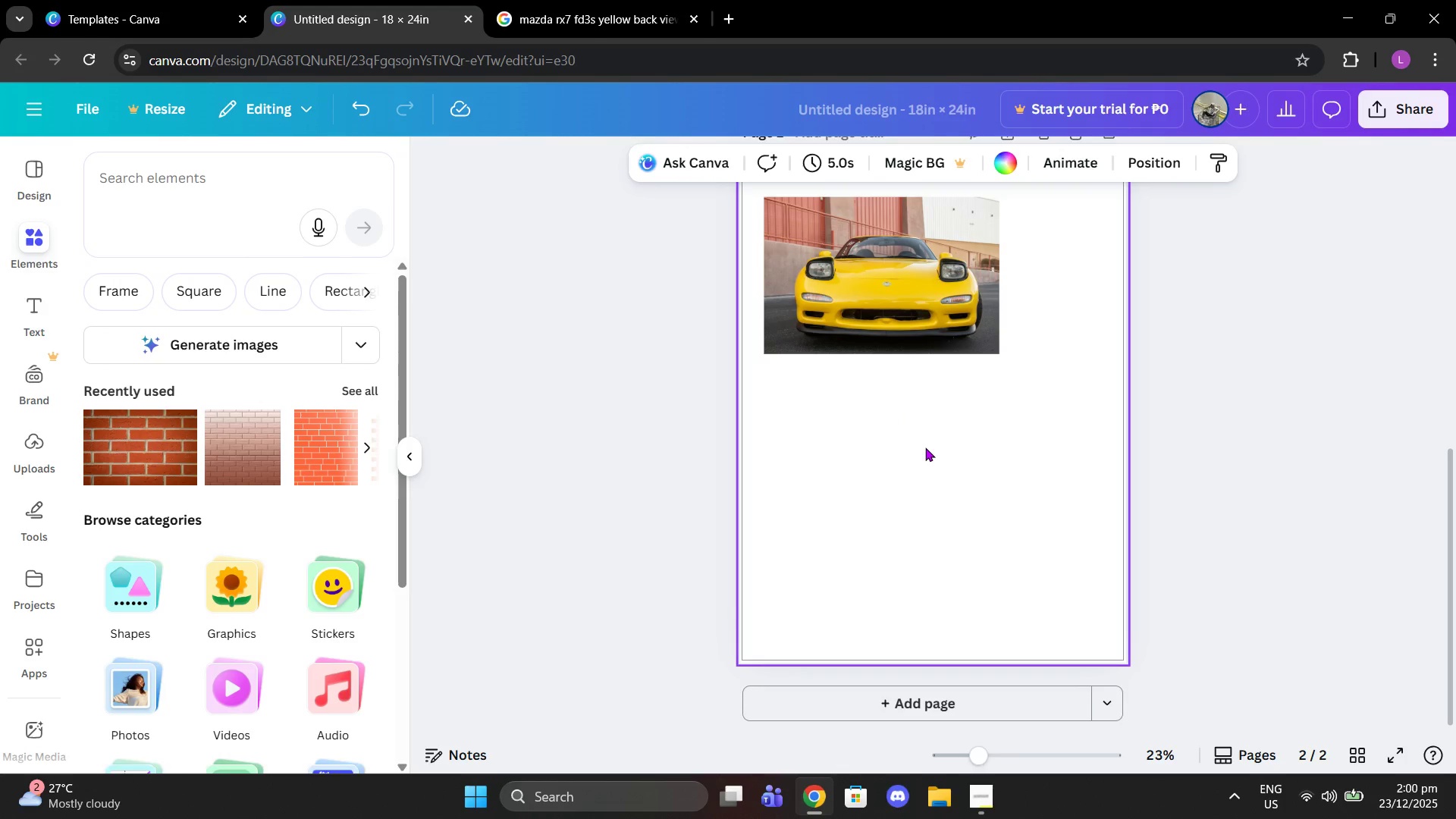 
key(Control+V)
 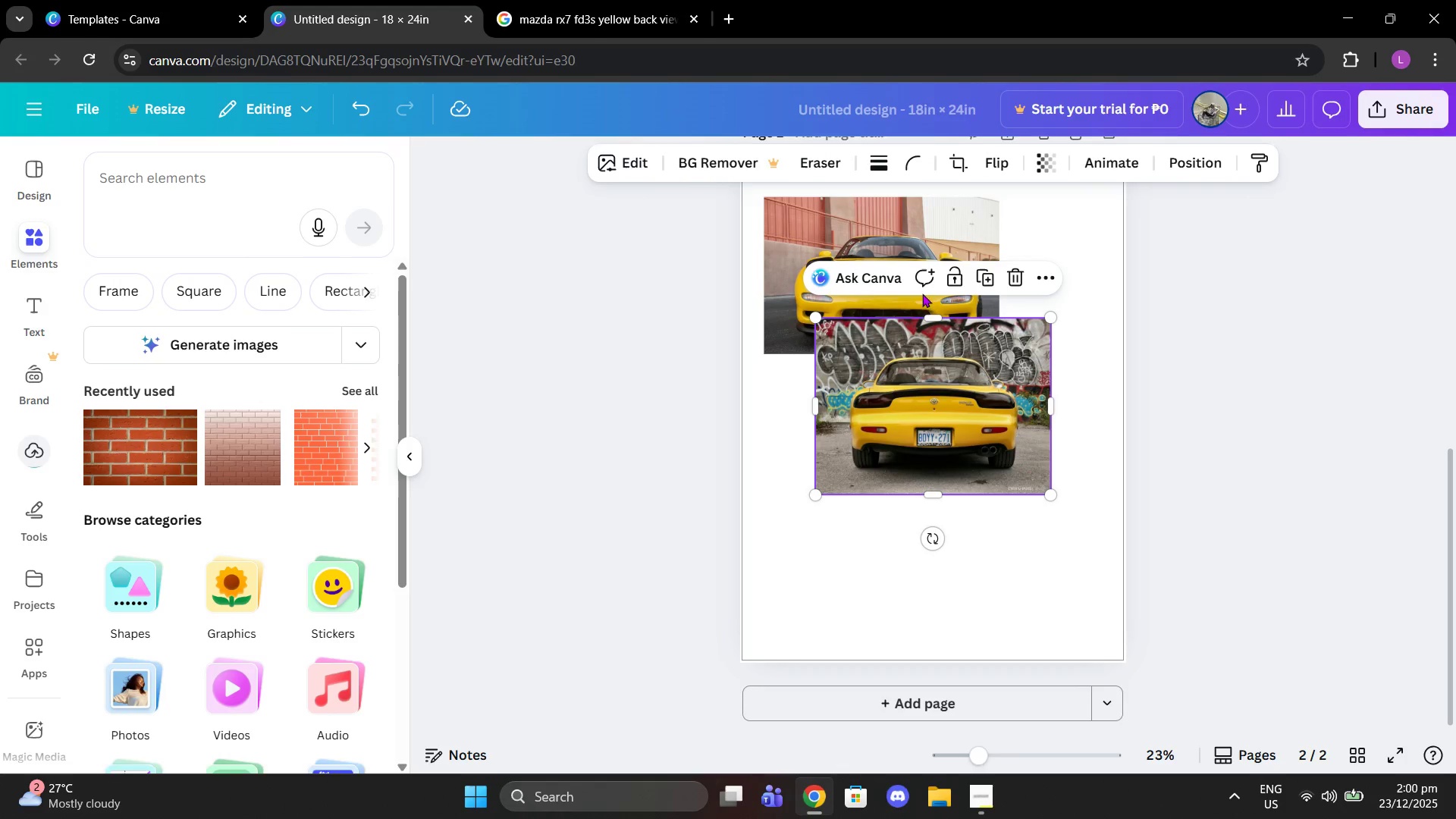 
left_click_drag(start_coordinate=[943, 404], to_coordinate=[891, 458])
 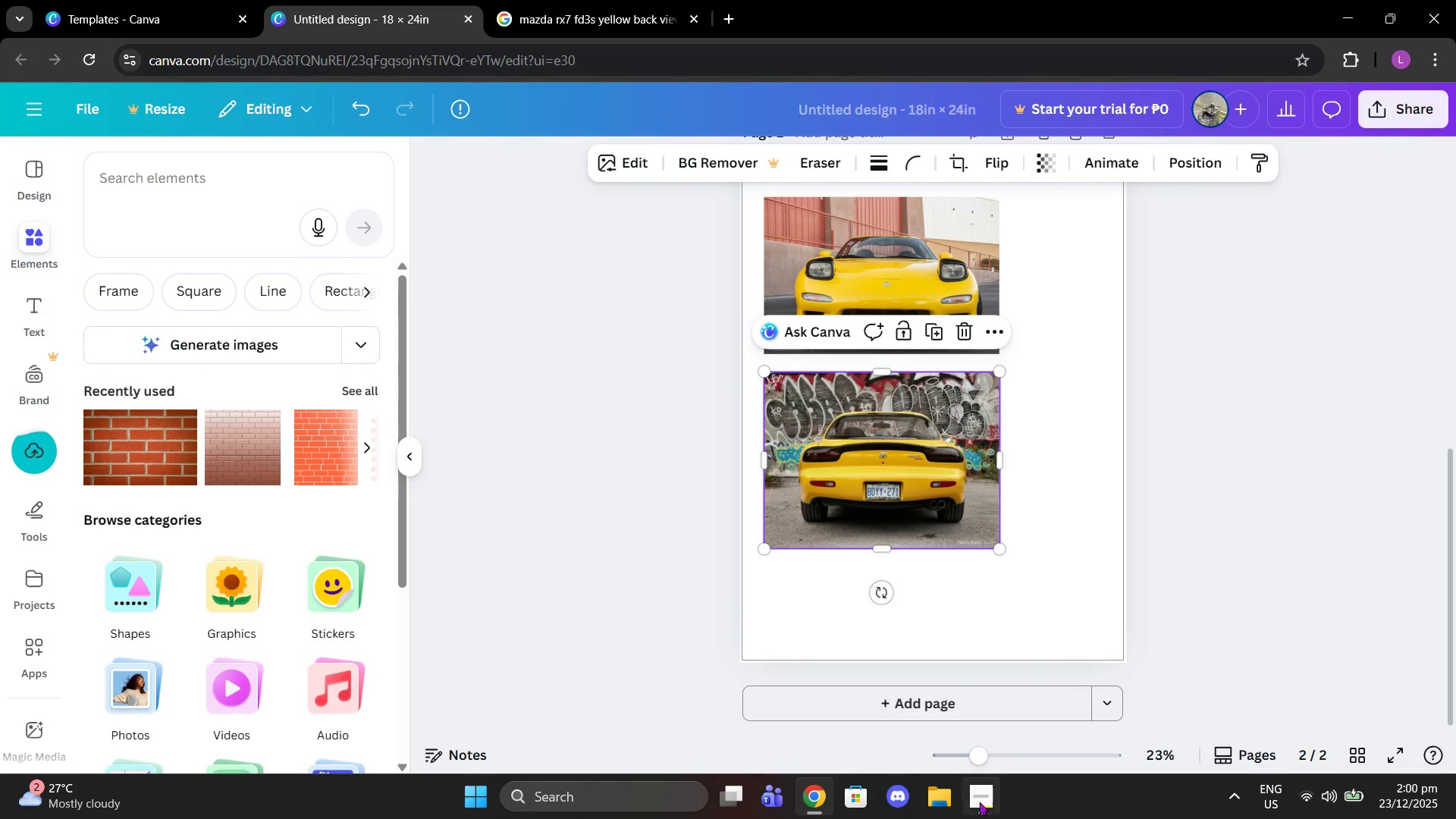 
left_click([979, 802])